 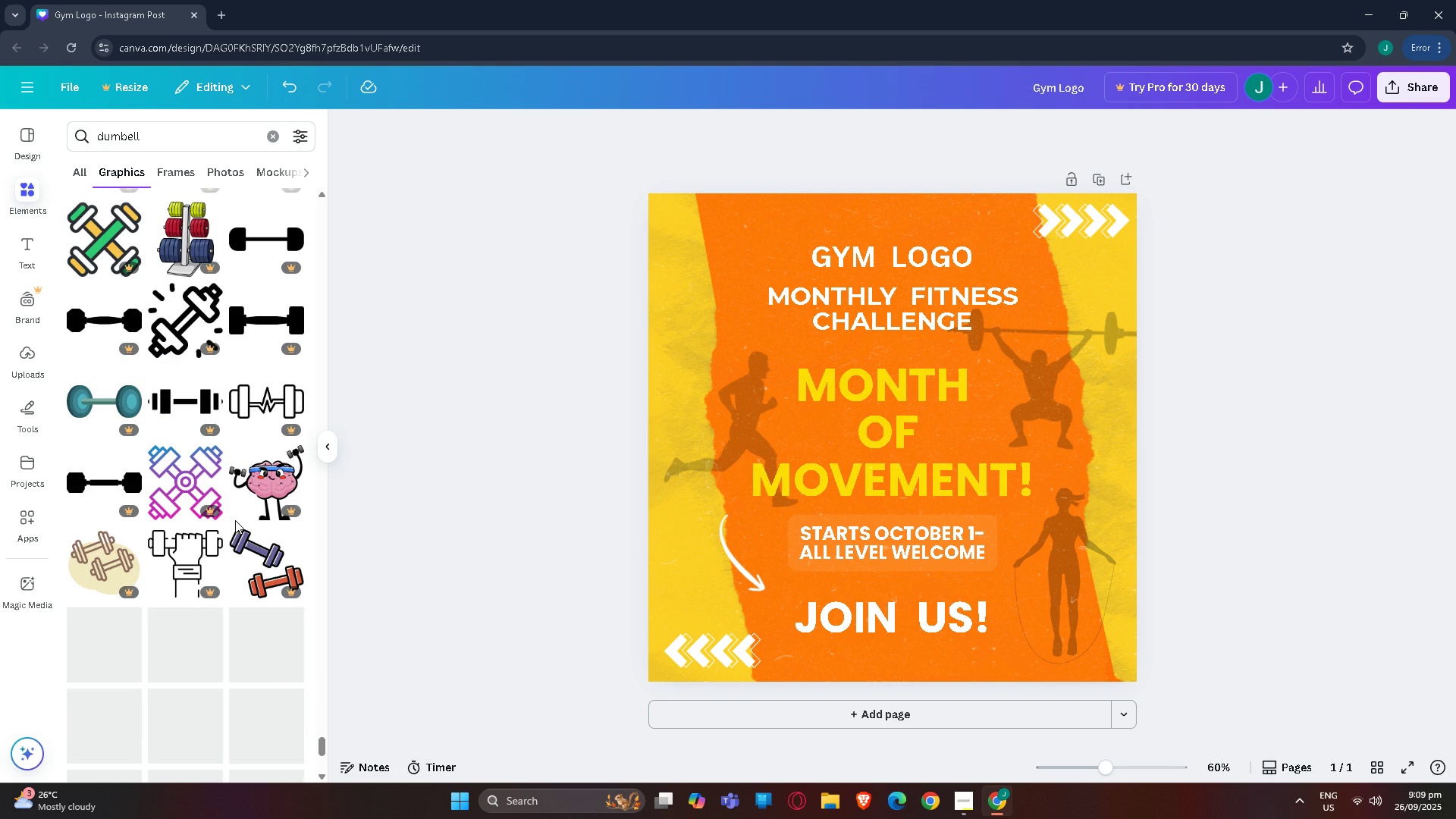 
scroll: coordinate [260, 489], scroll_direction: down, amount: 2.0
 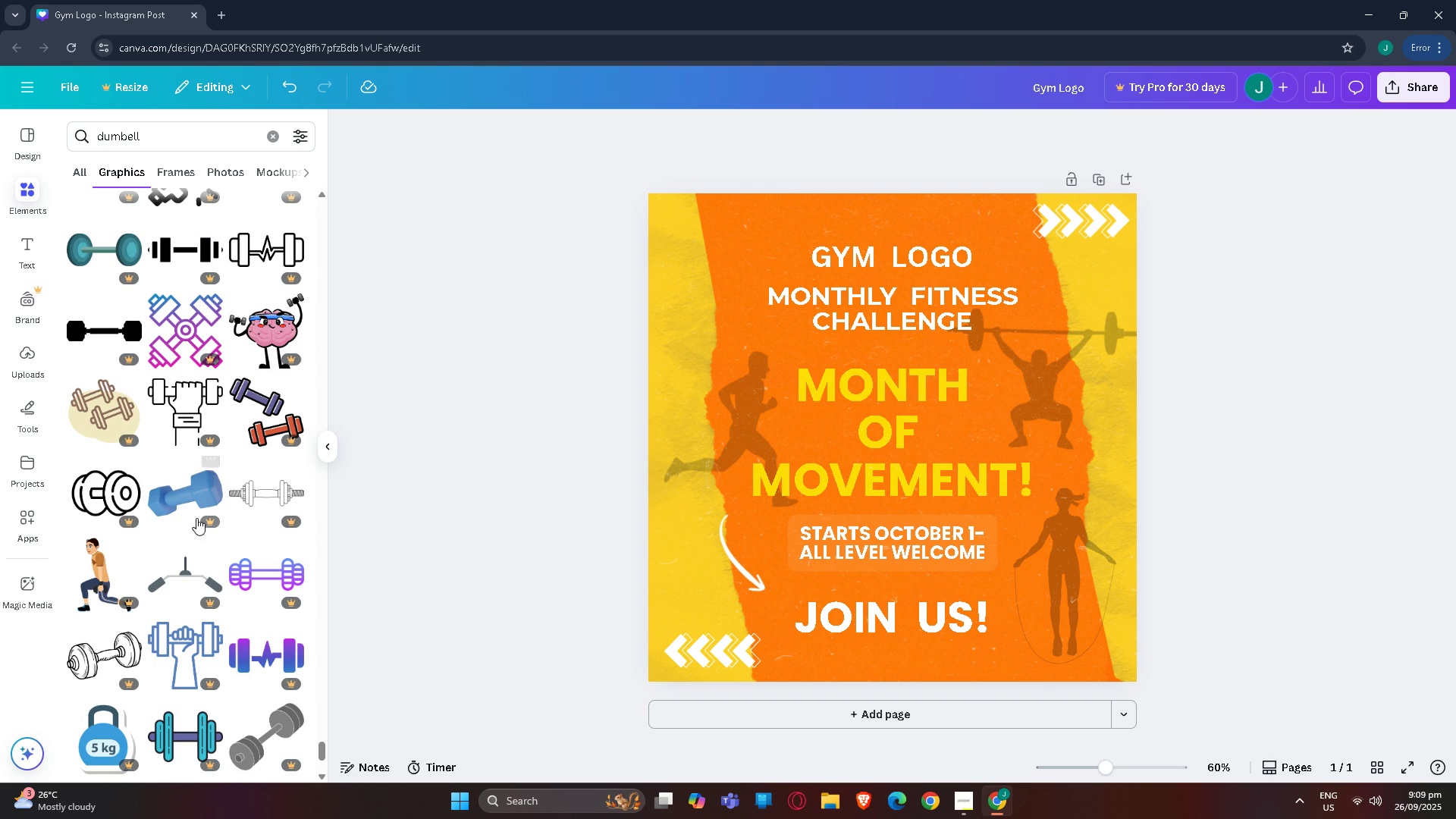 
left_click([209, 551])
 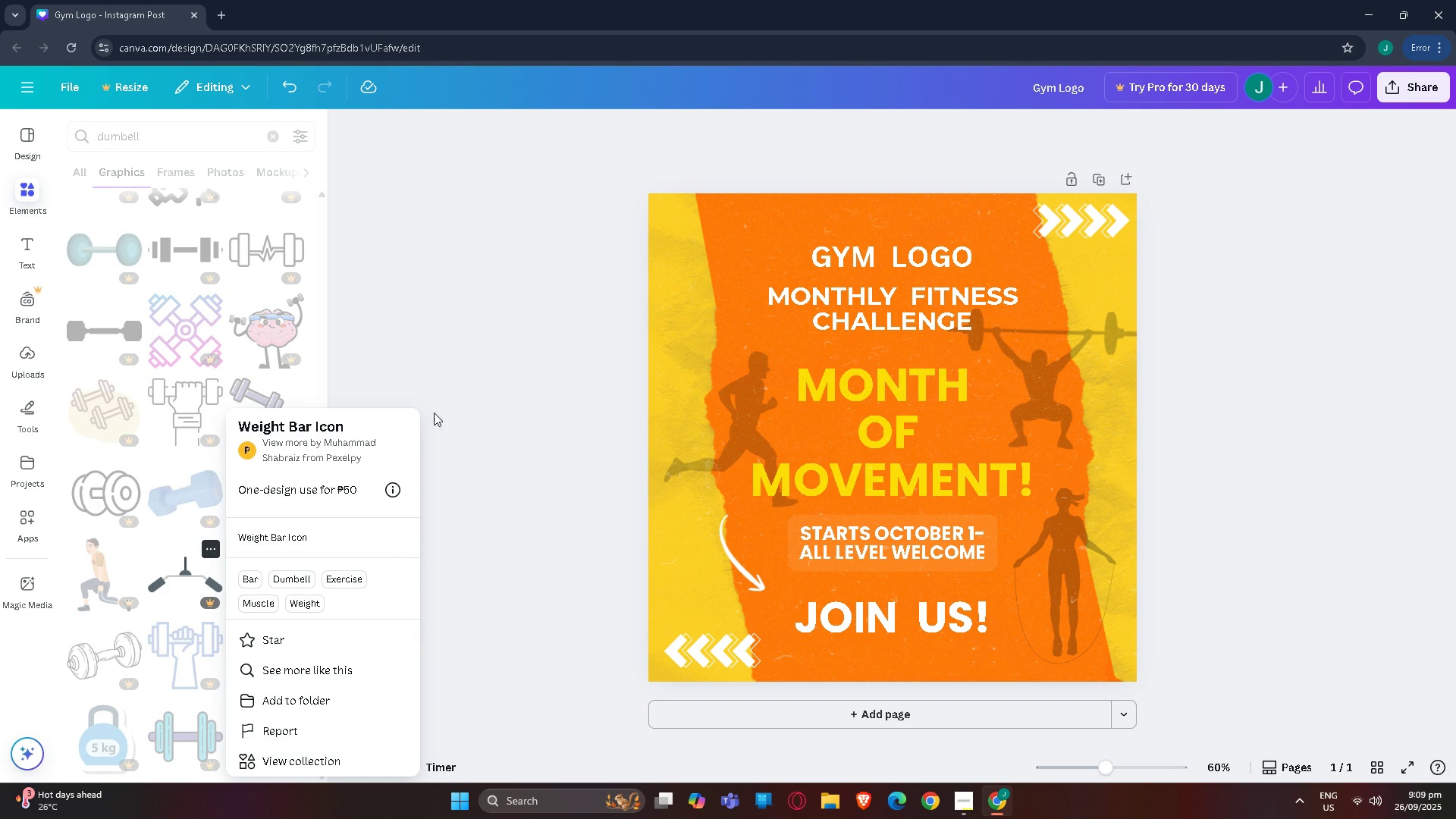 
scroll: coordinate [345, 558], scroll_direction: down, amount: 1.0
 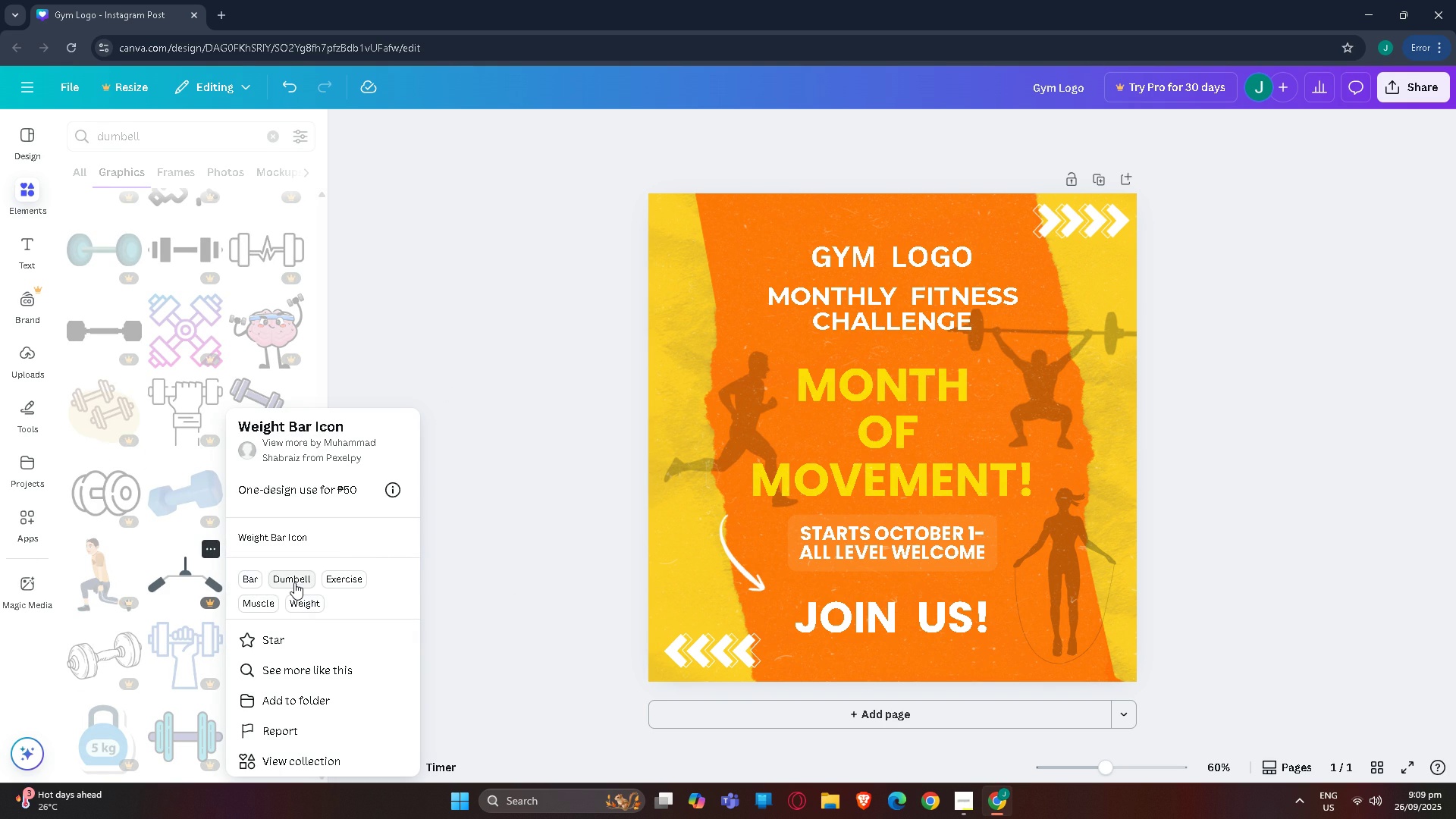 
left_click([294, 582])
 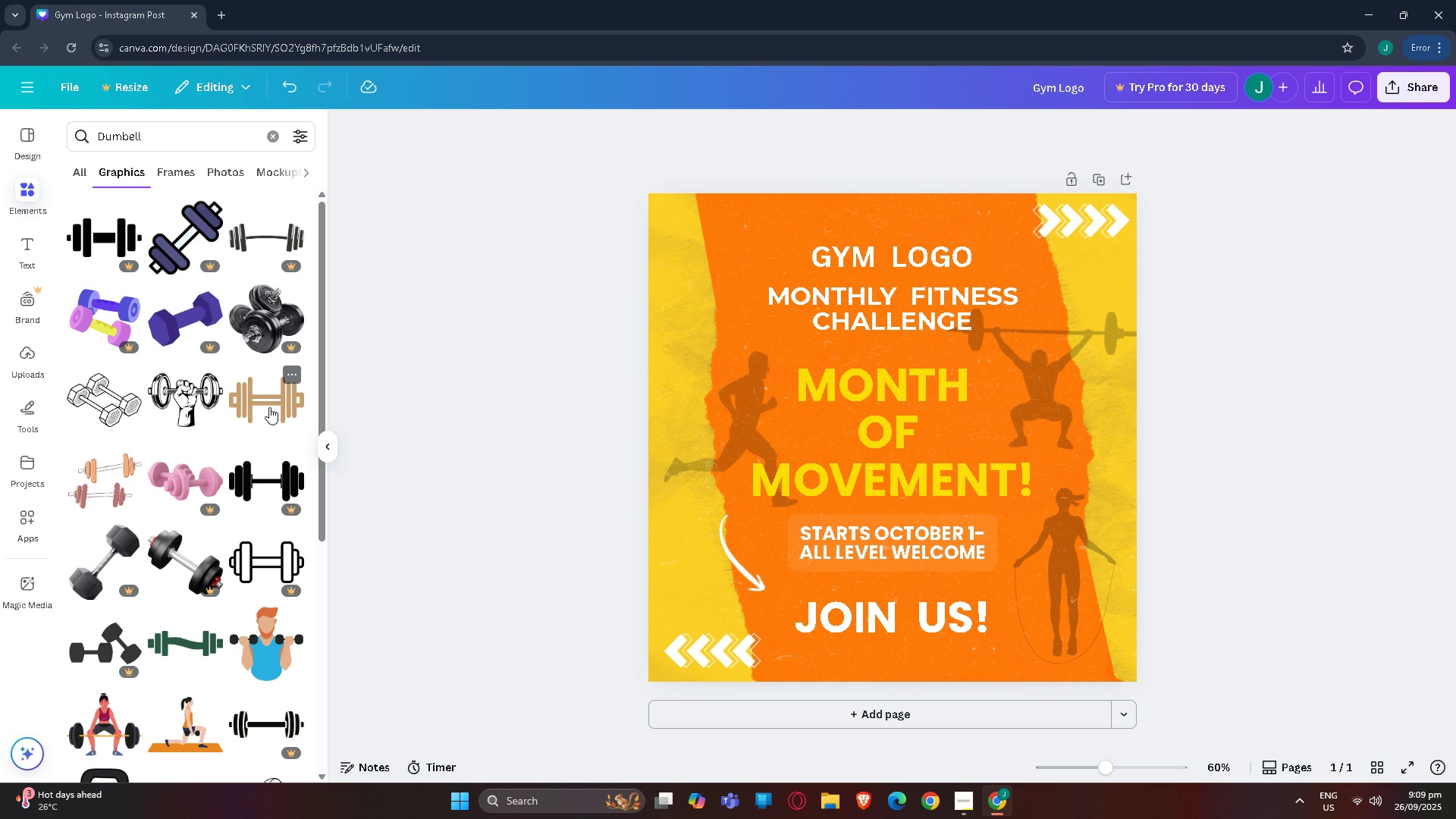 
wait(5.39)
 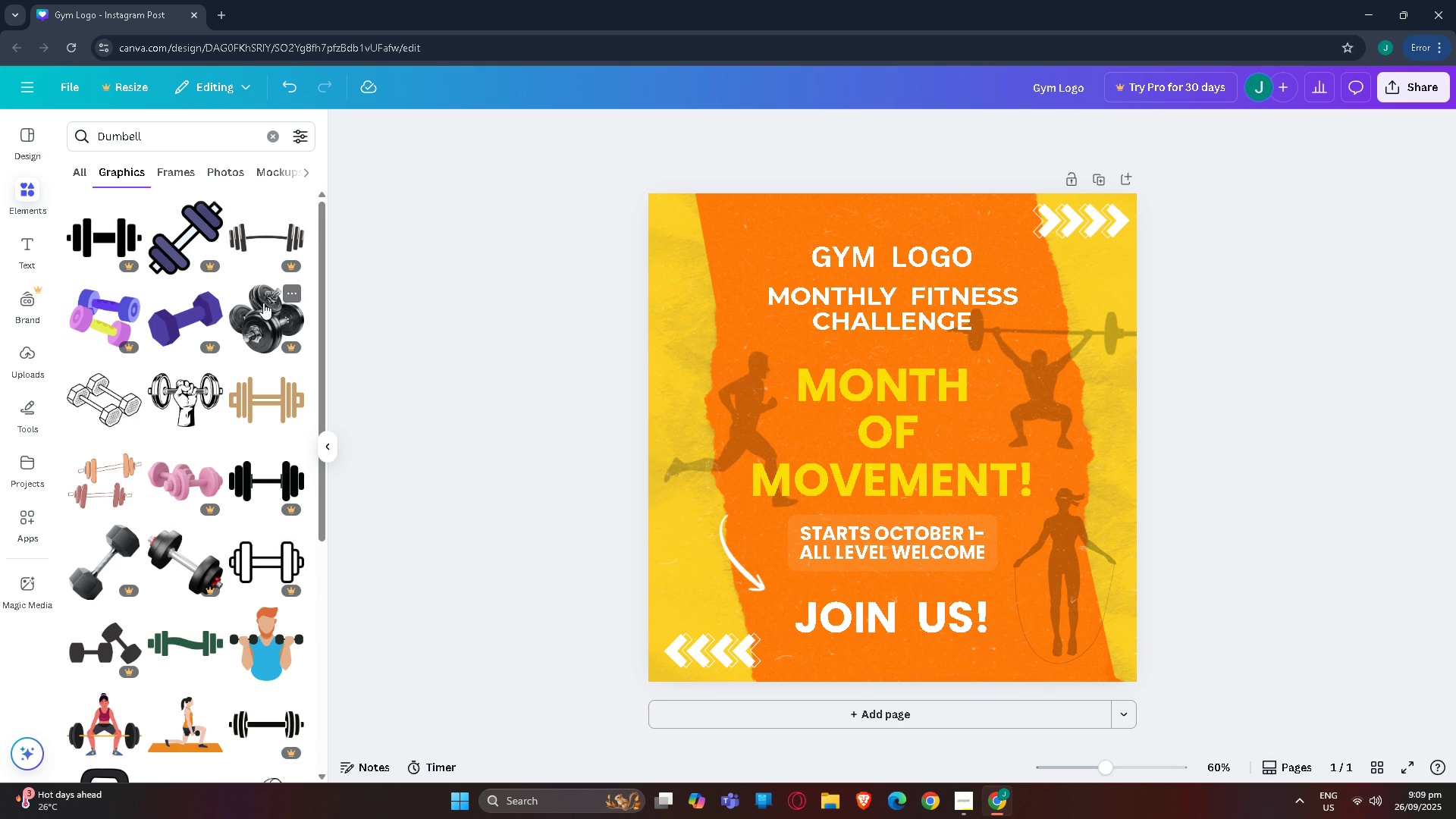 
left_click([269, 407])